 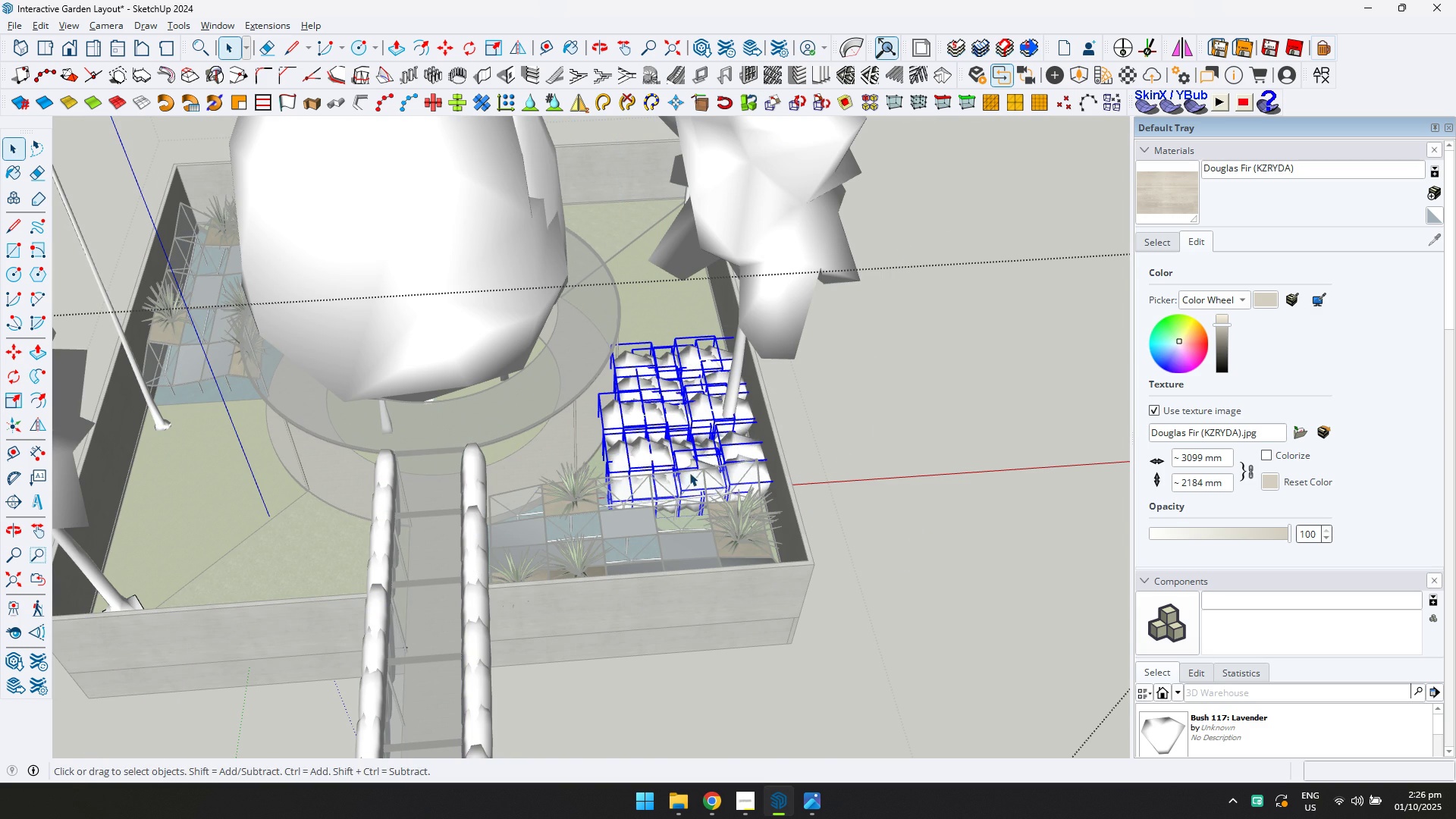 
left_click([874, 438])
 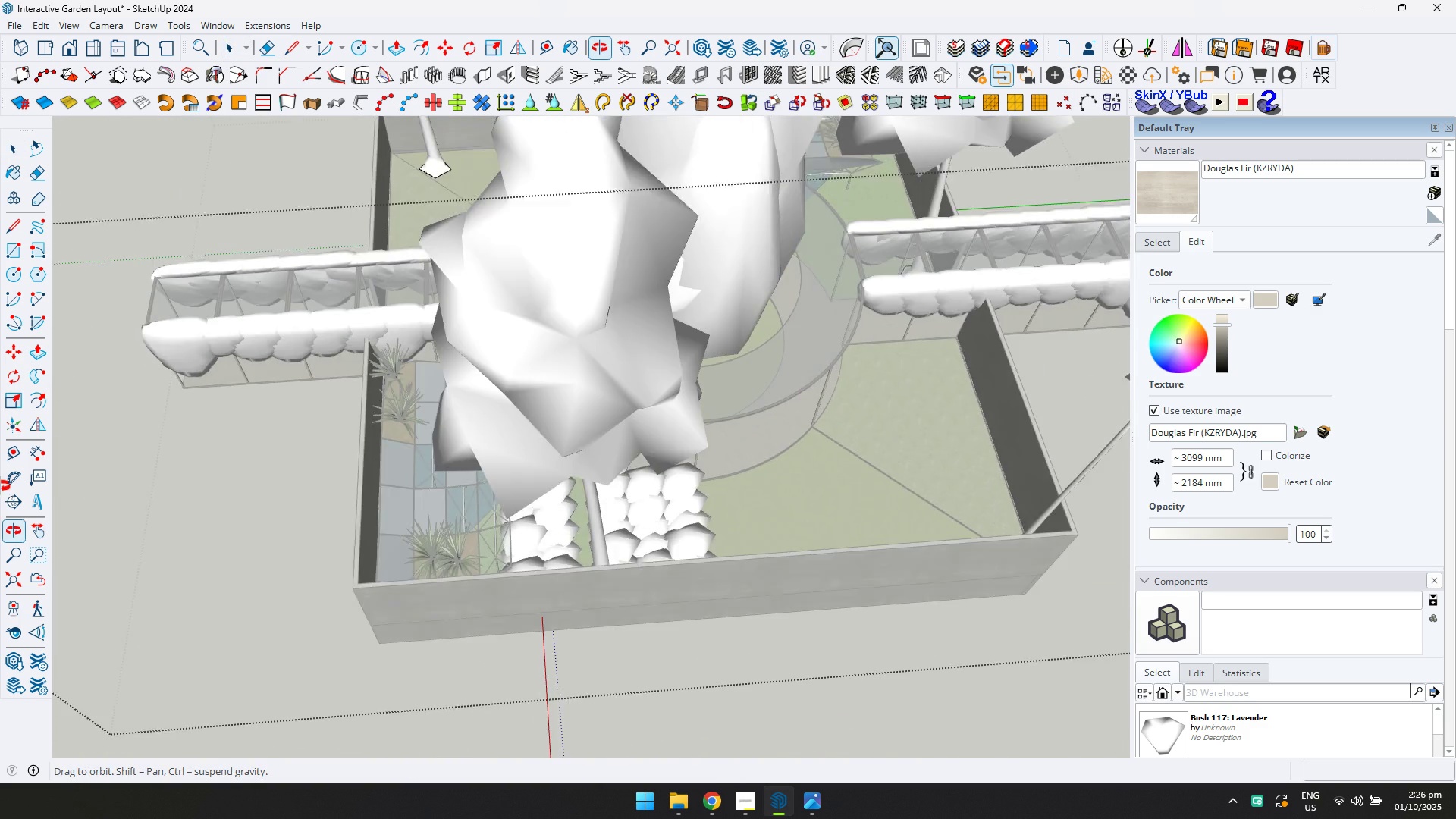 
key(Shift+ShiftLeft)
 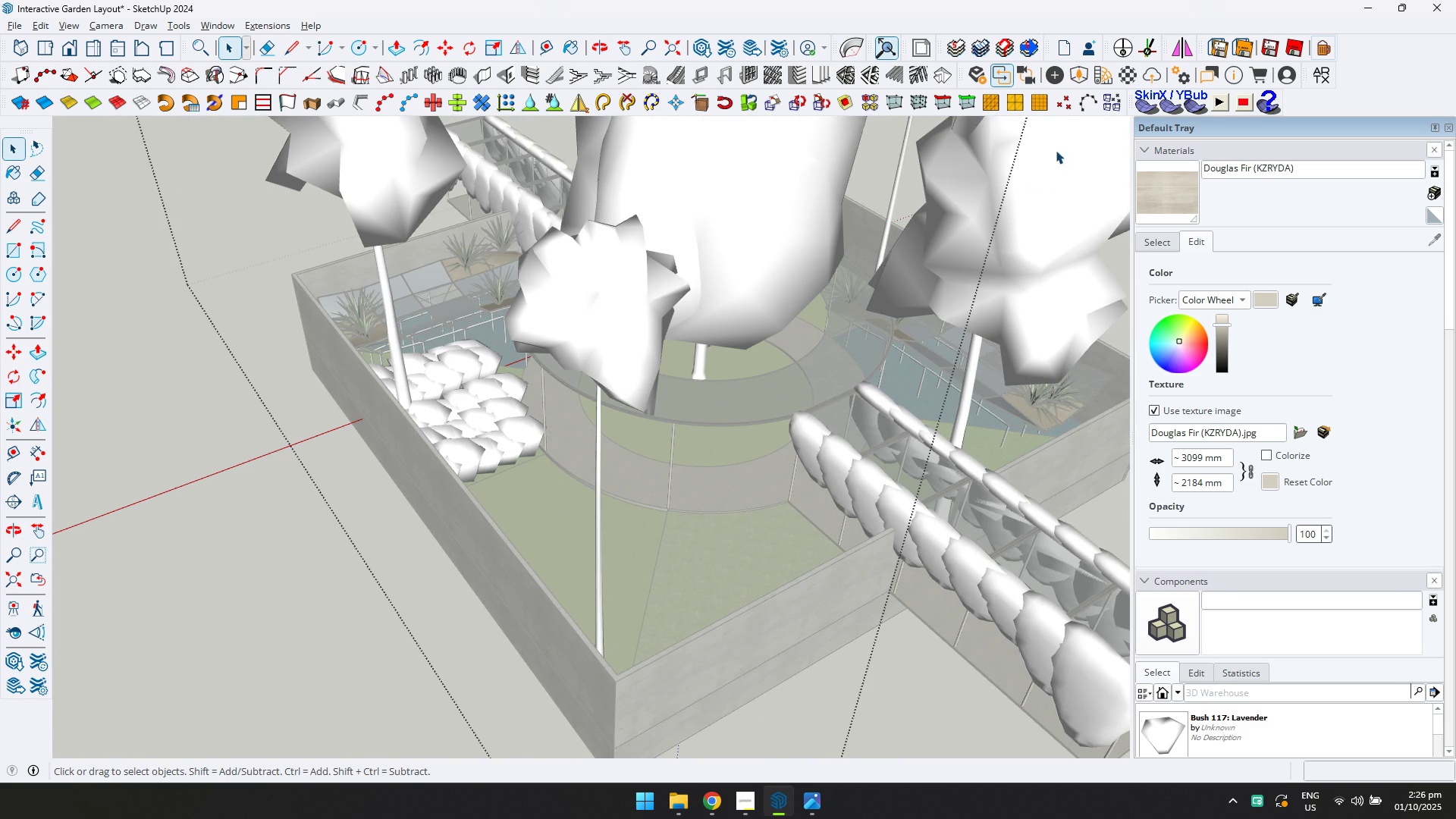 
left_click([1081, 74])
 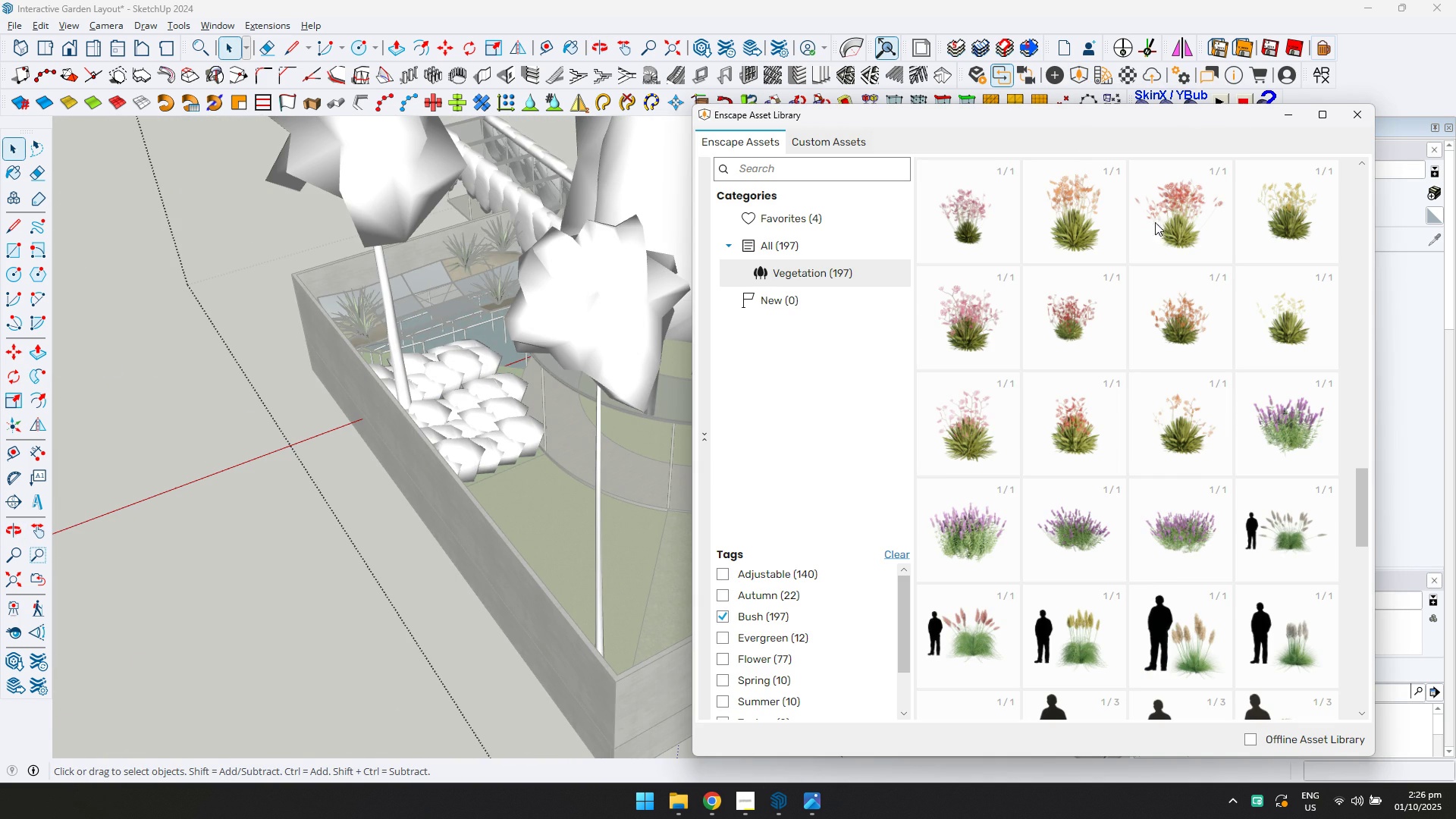 
key(Alt+AltLeft)
 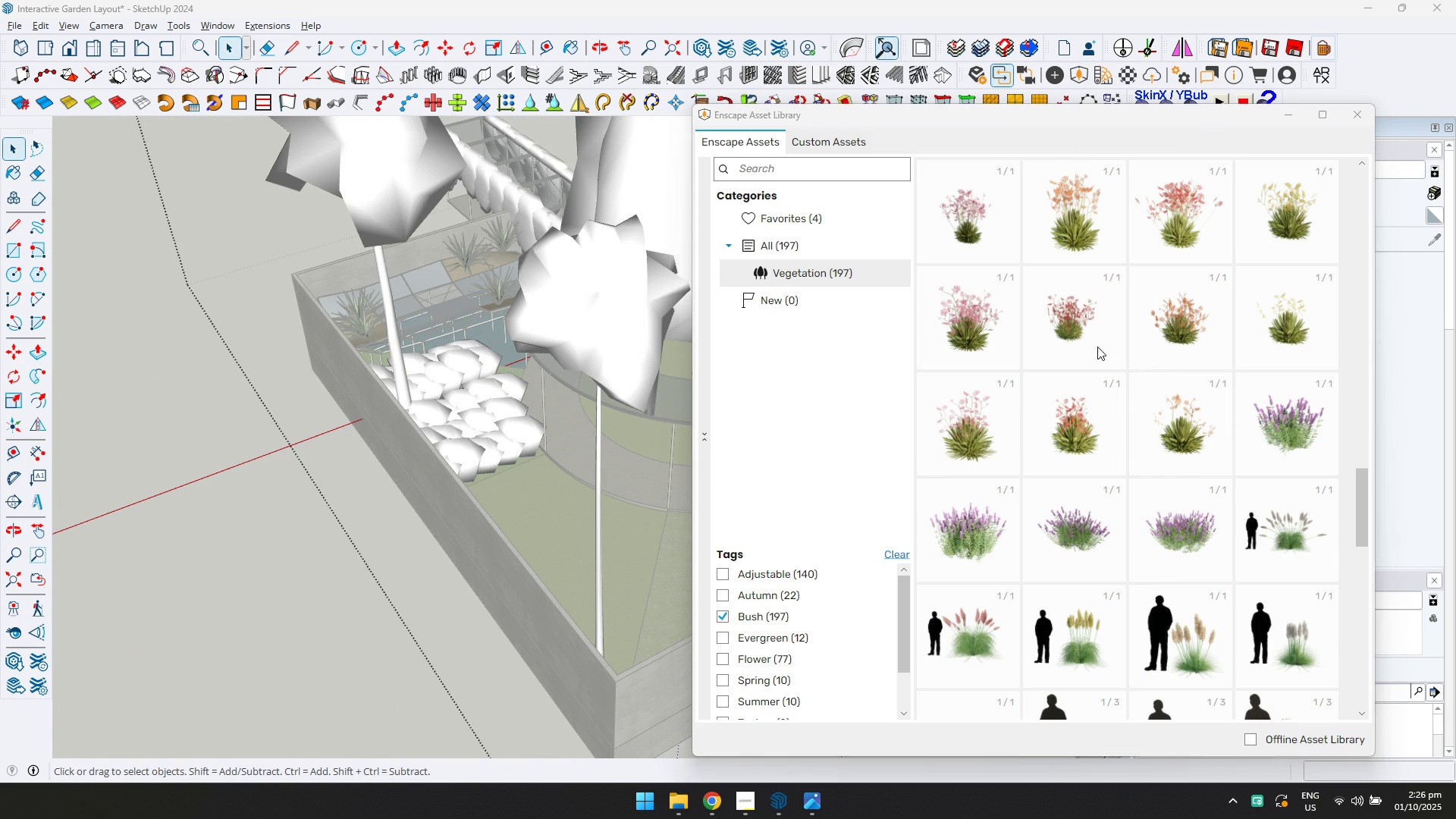 
key(Alt+Tab)